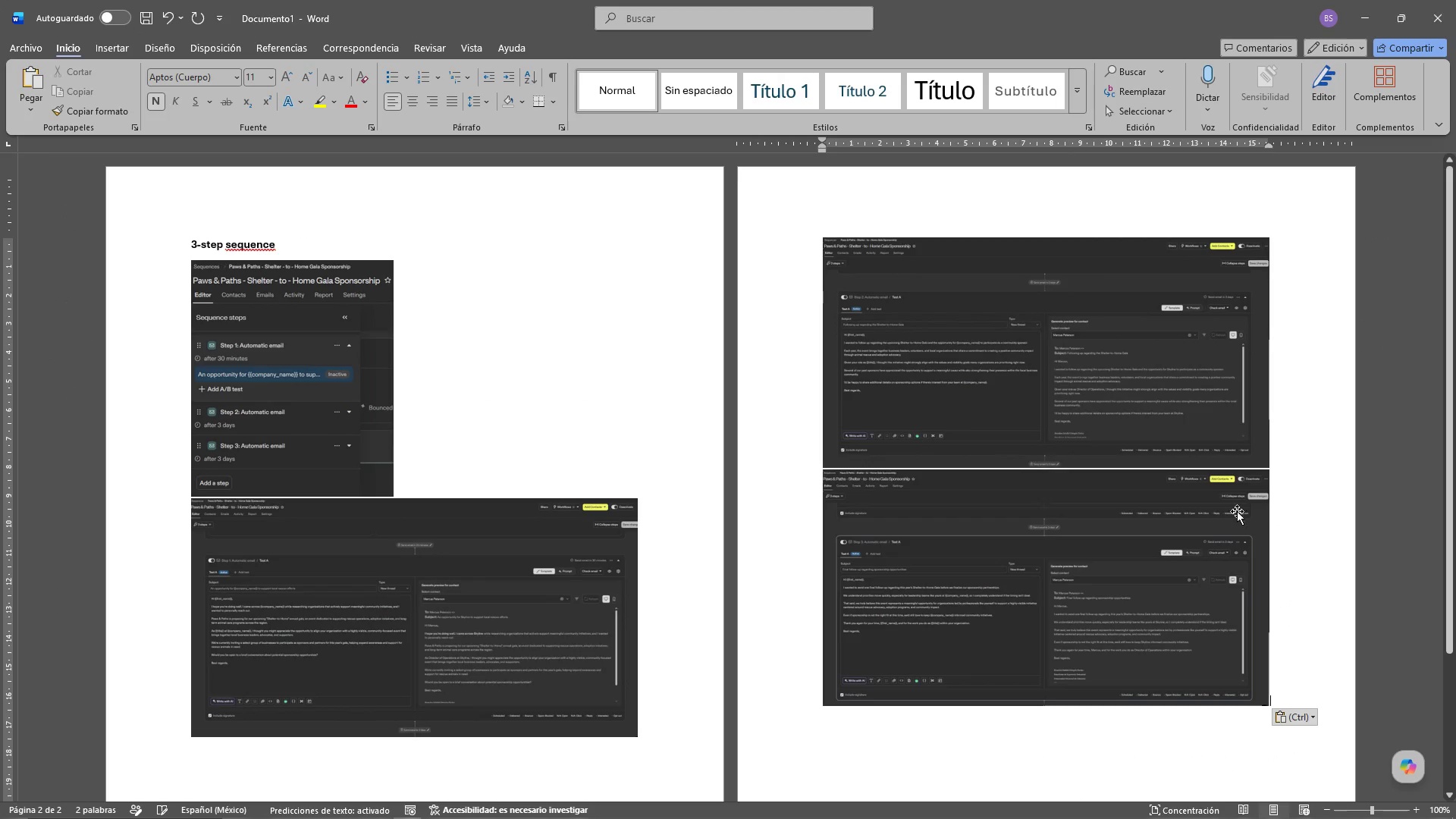 
left_click([1147, 564])
 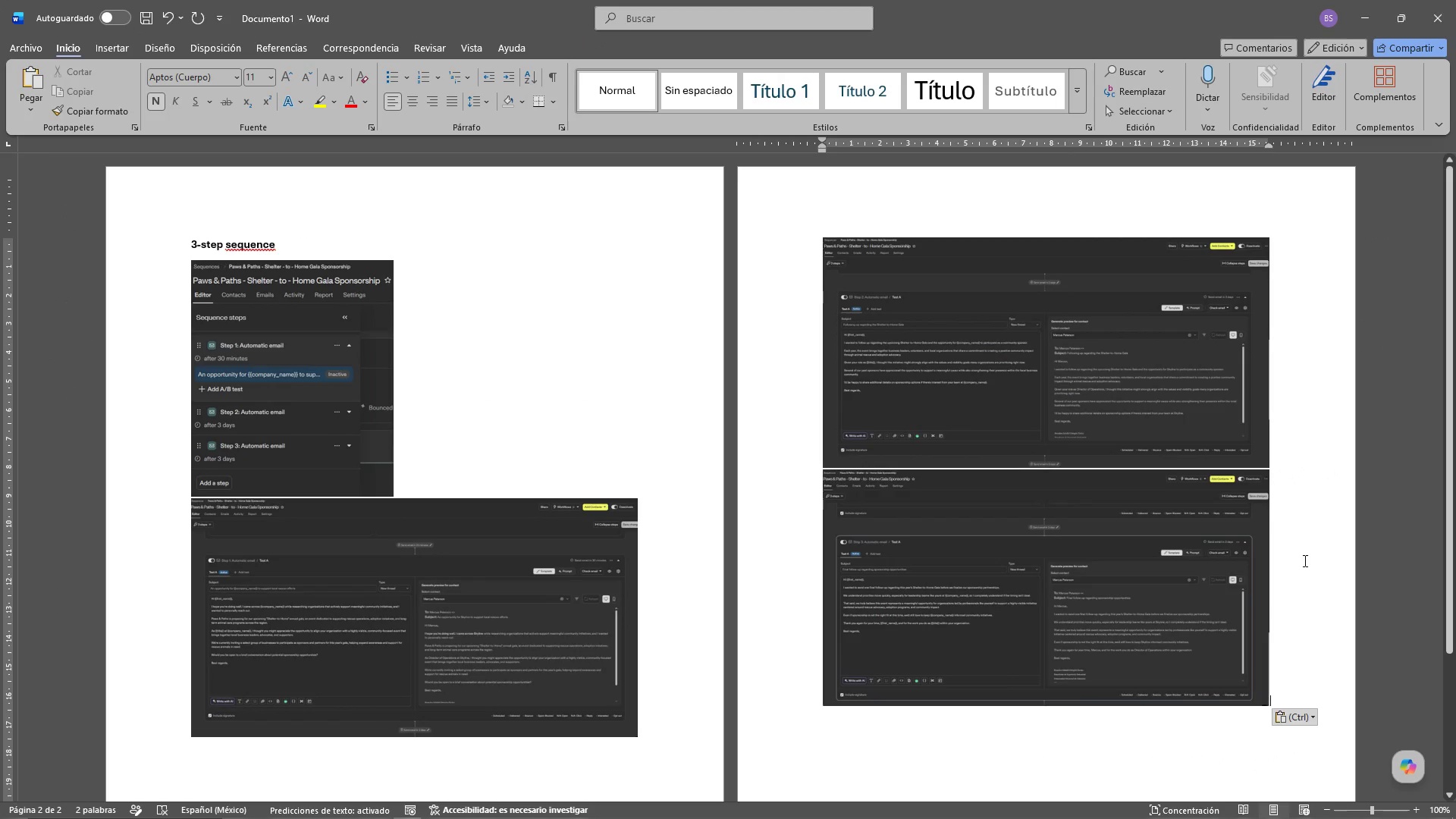 
wait(7.33)
 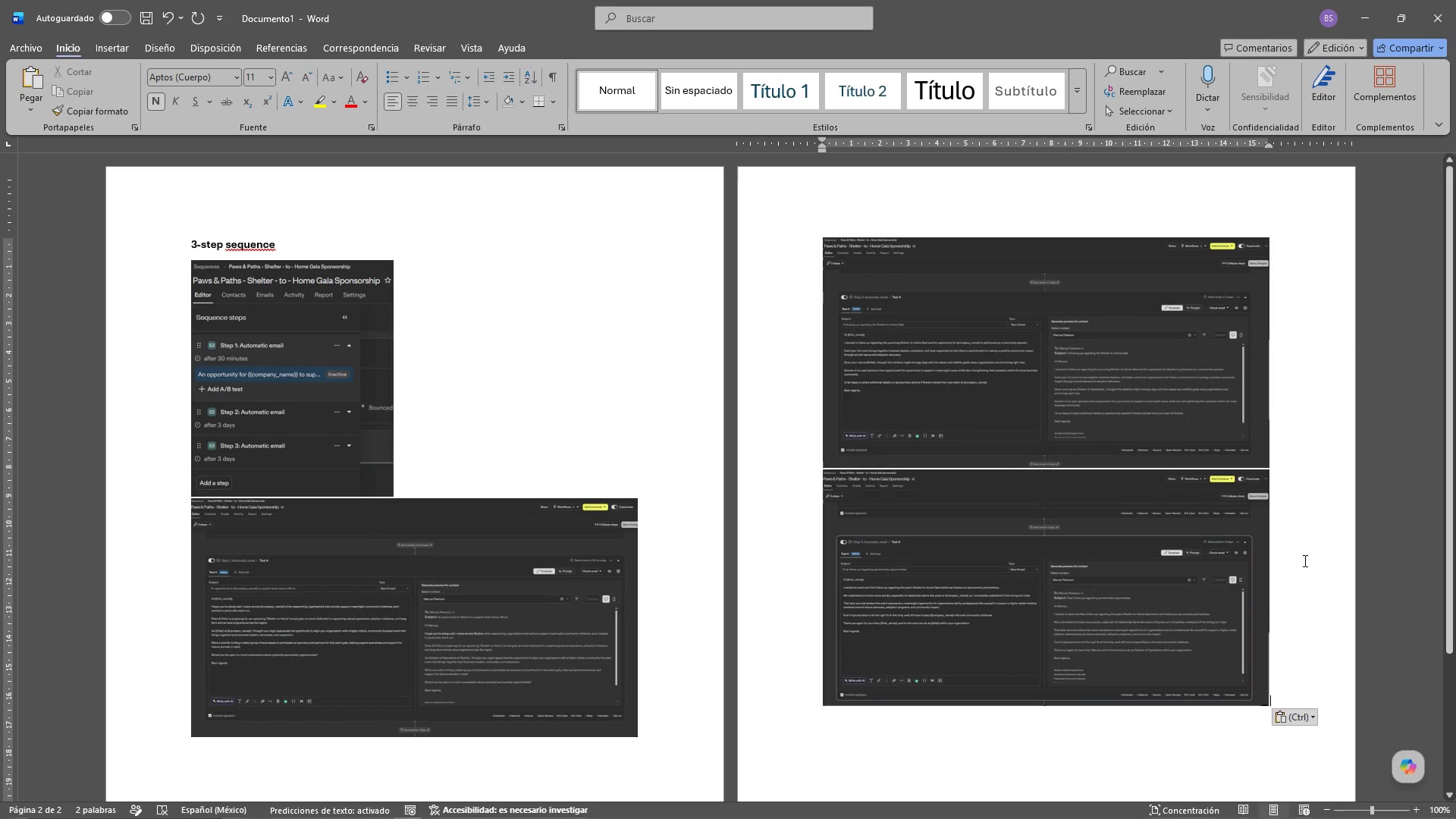 
left_click([148, 16])
 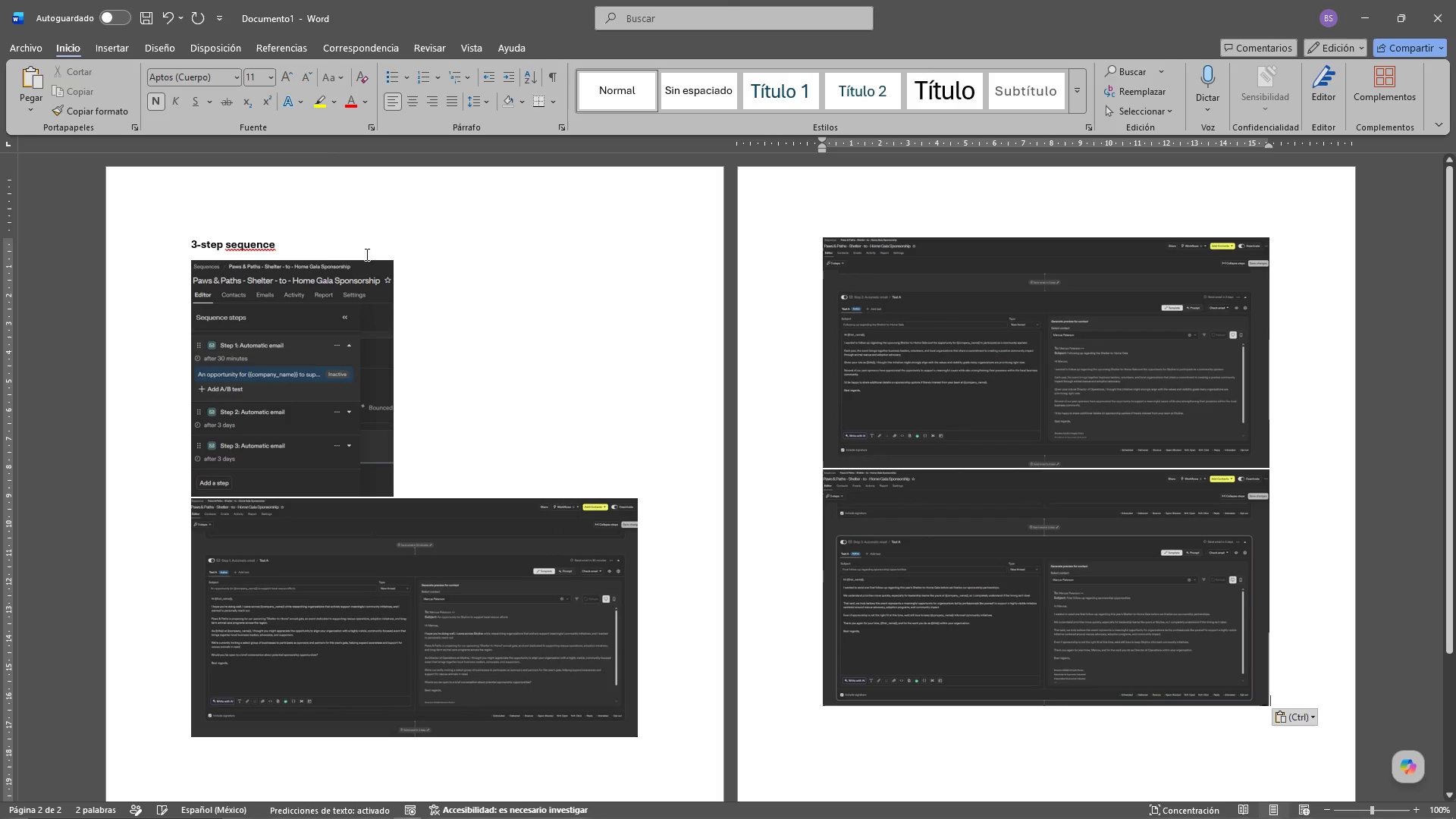 
left_click([10, 51])
 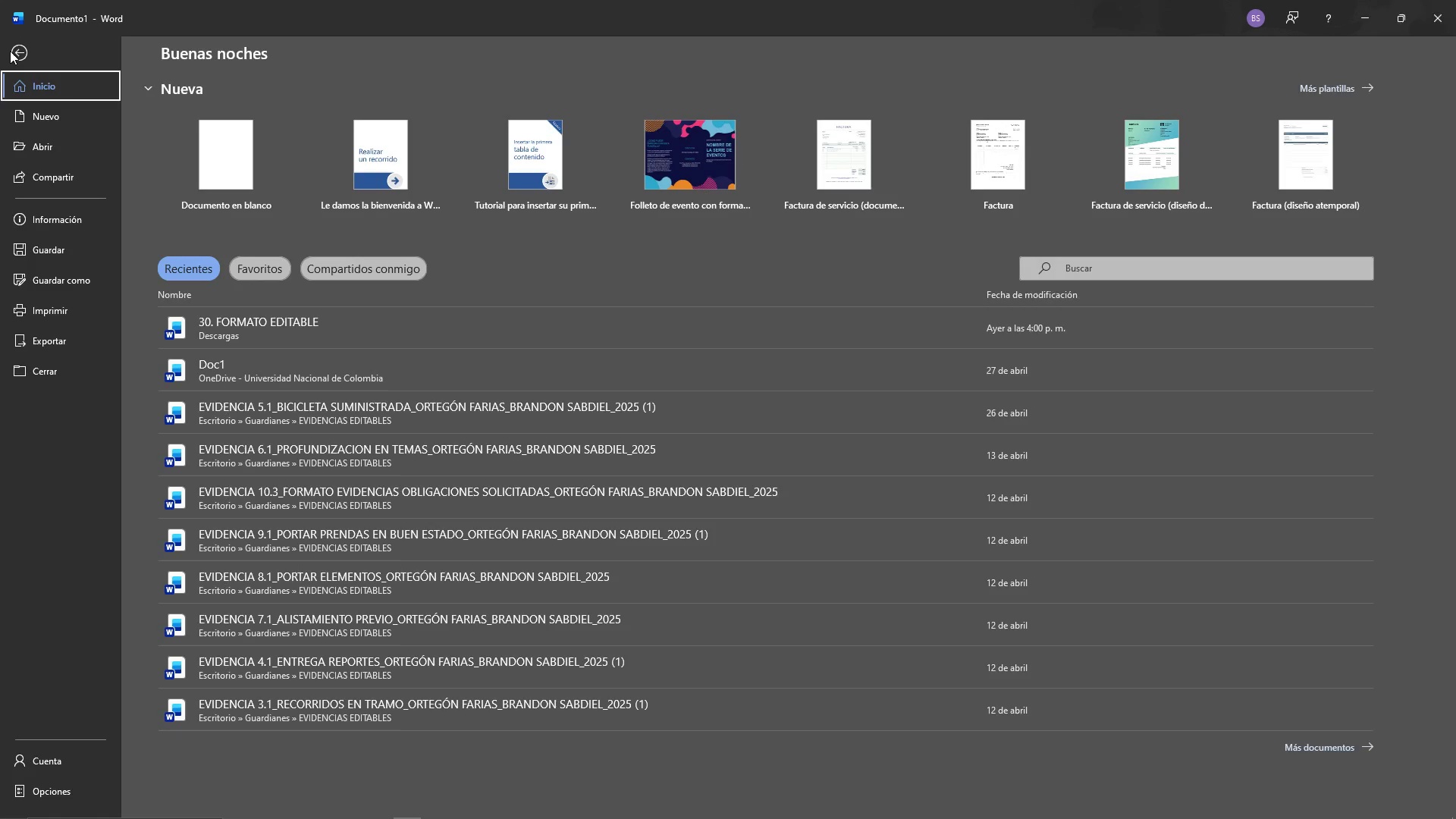 
left_click([10, 49])
 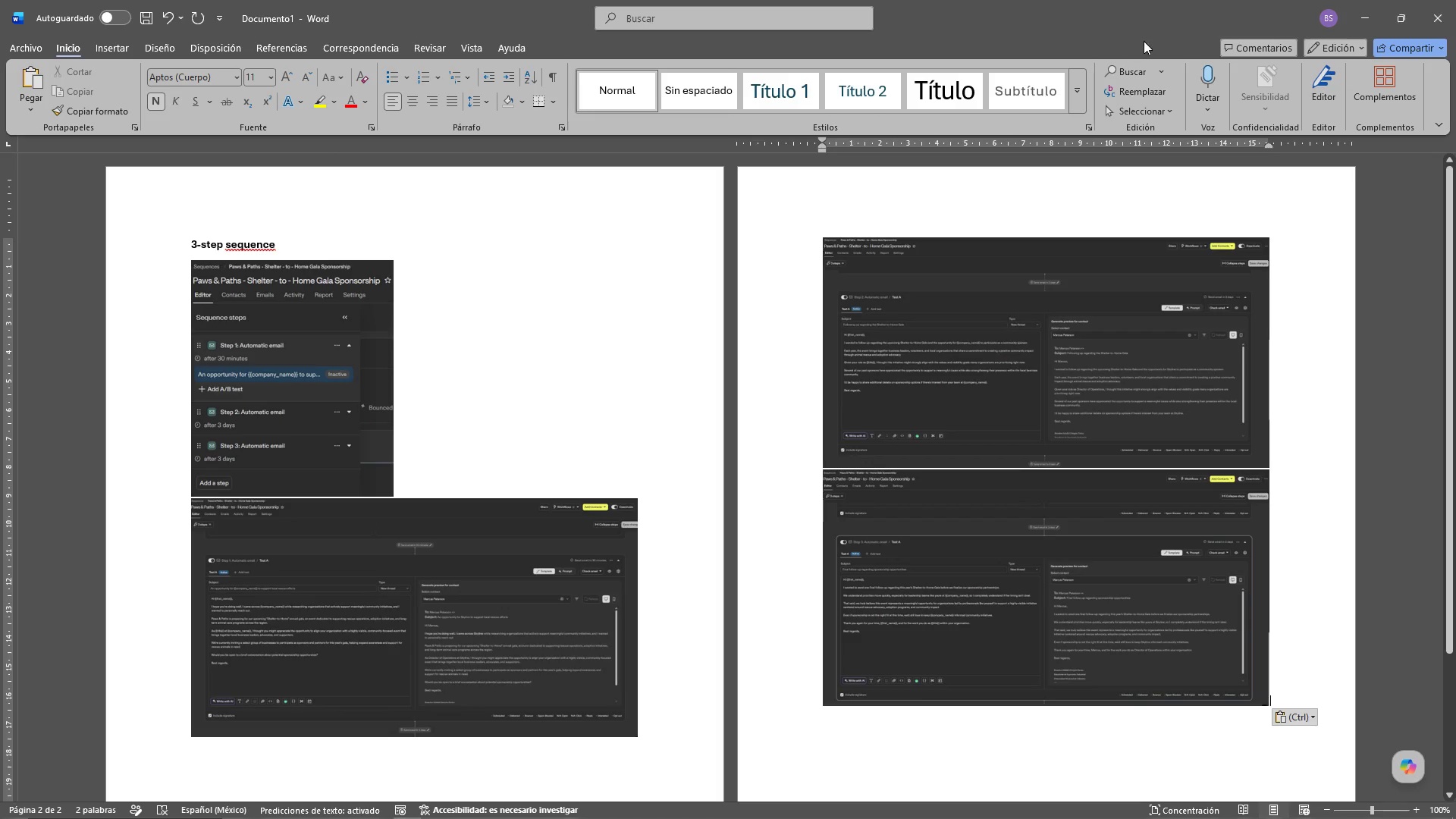 
left_click_drag(start_coordinate=[1241, 7], to_coordinate=[928, 186])
 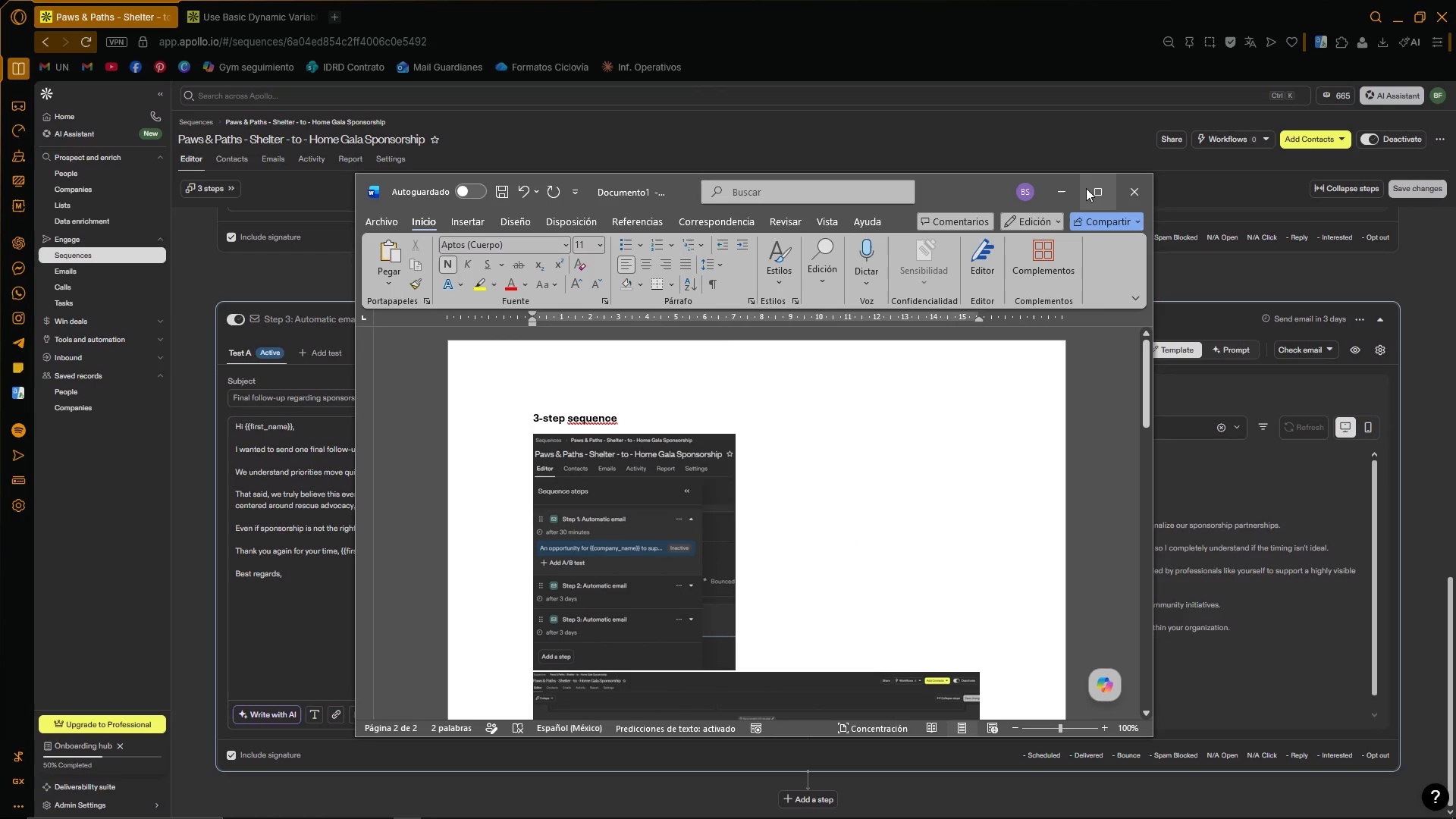 
left_click([1060, 187])
 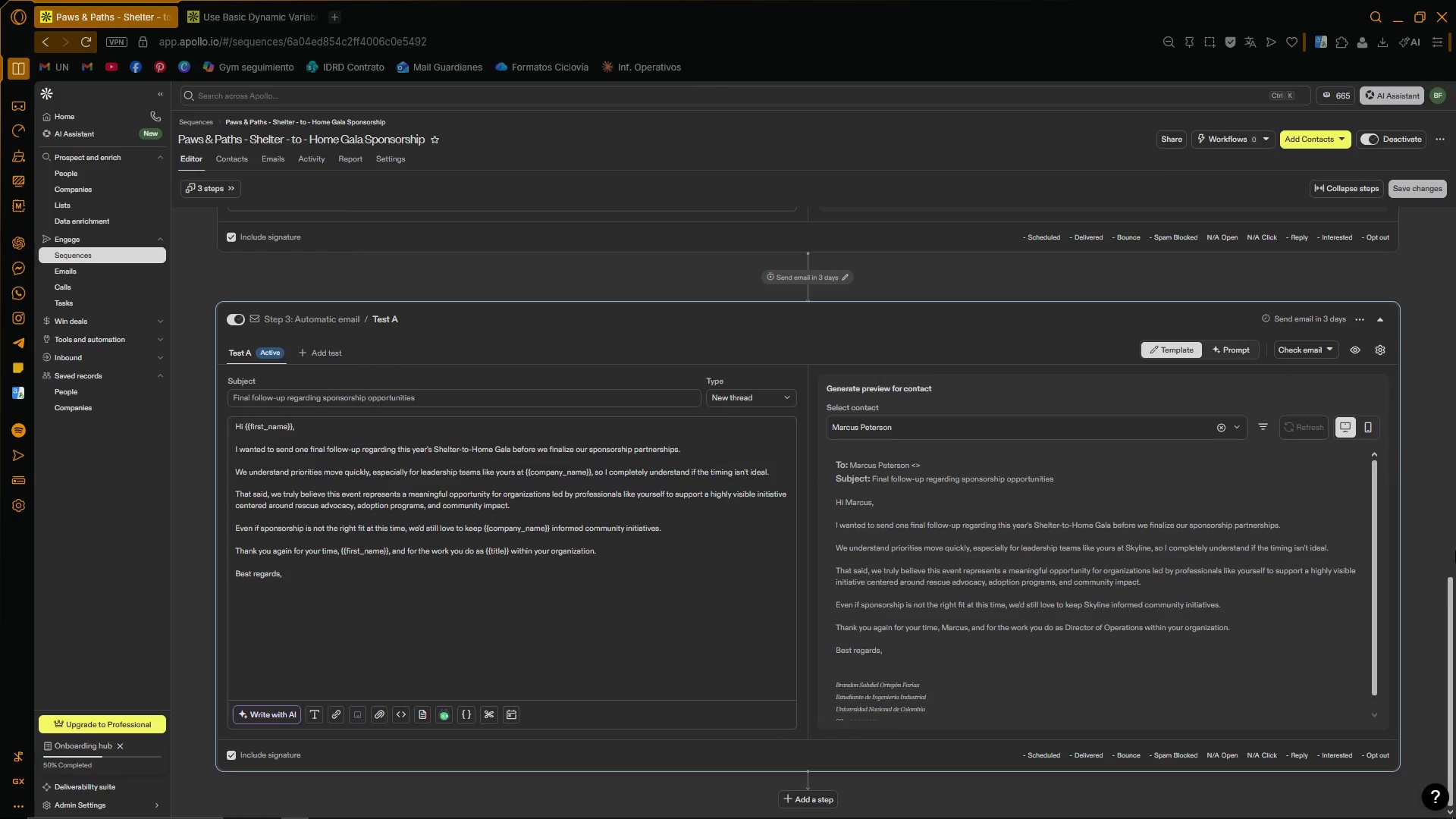 
left_click_drag(start_coordinate=[1454, 629], to_coordinate=[1454, 214])
 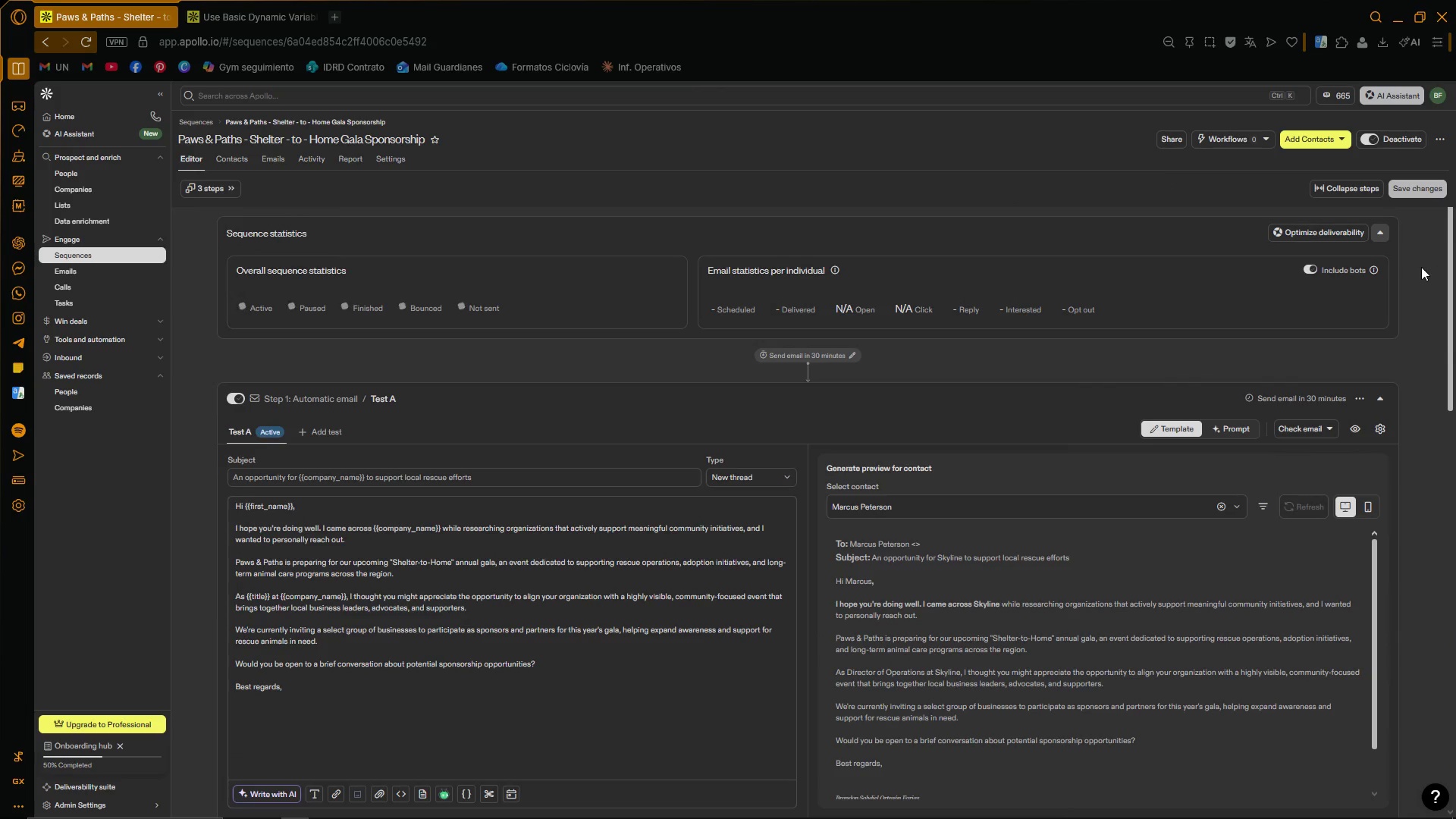 
left_click([1420, 267])
 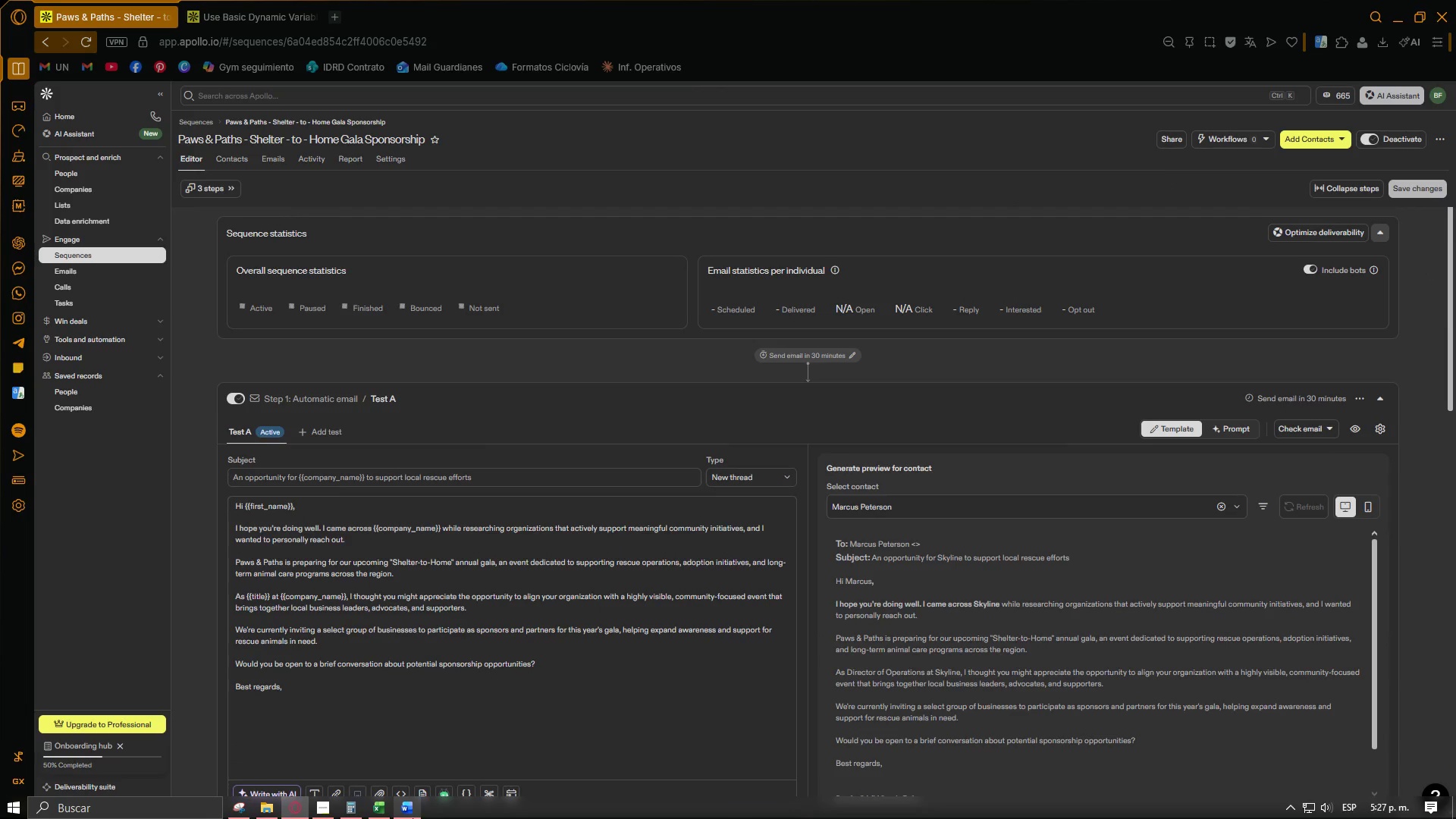 
left_click([411, 818])
 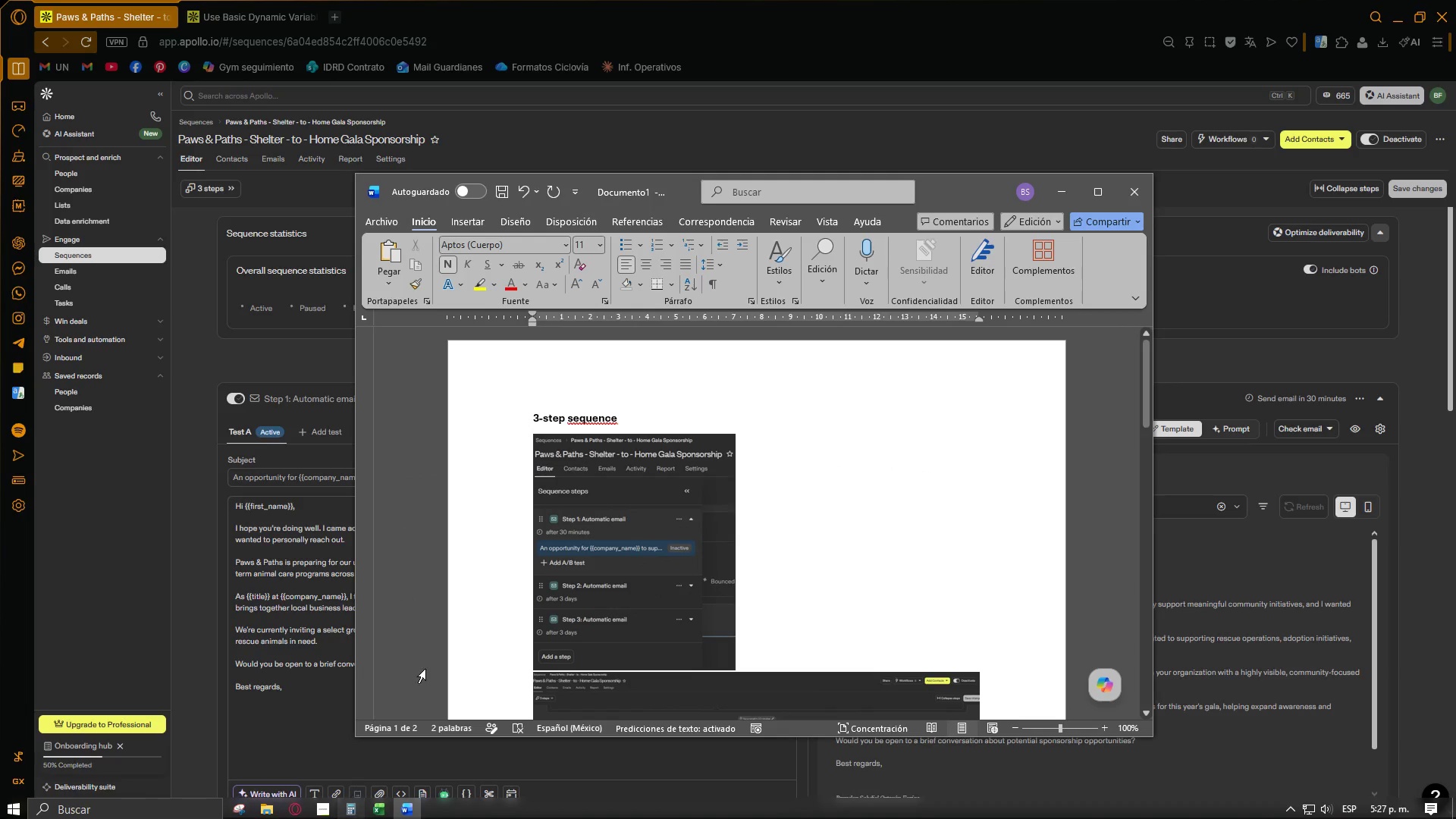 
scroll: coordinate [902, 571], scroll_direction: down, amount: 32.0
 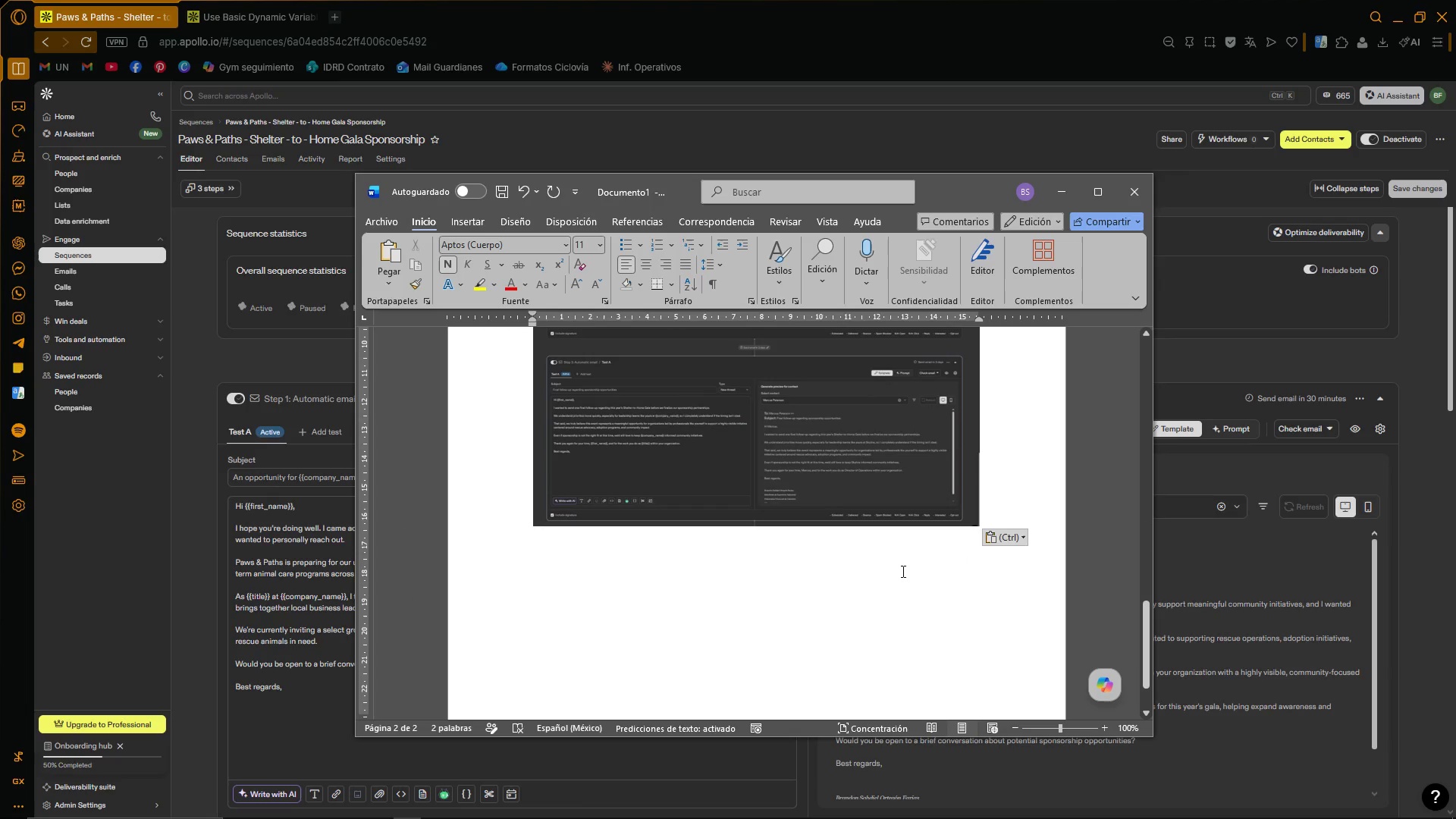 
scroll: coordinate [889, 557], scroll_direction: up, amount: 36.0
 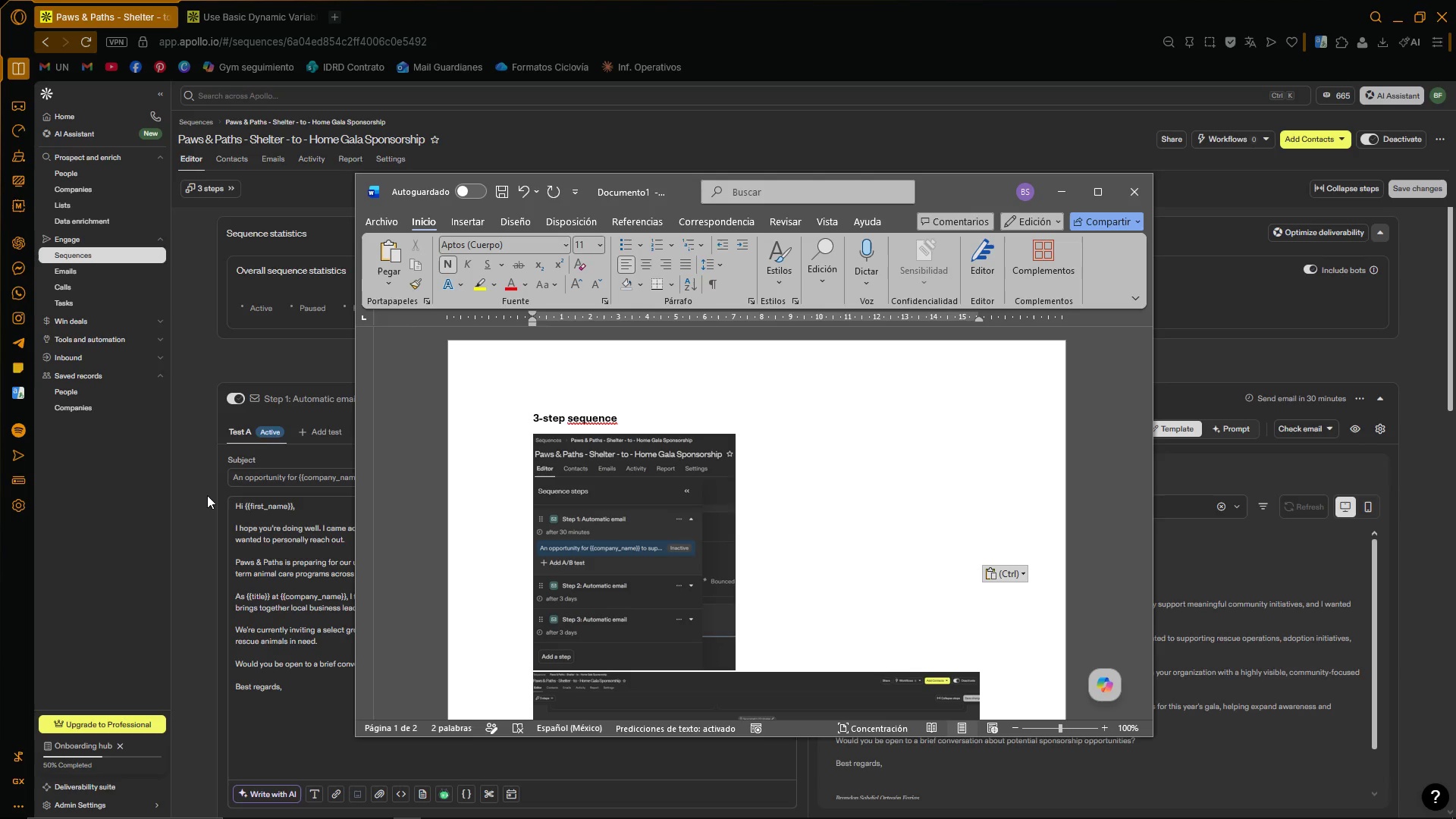 
wait(13.76)
 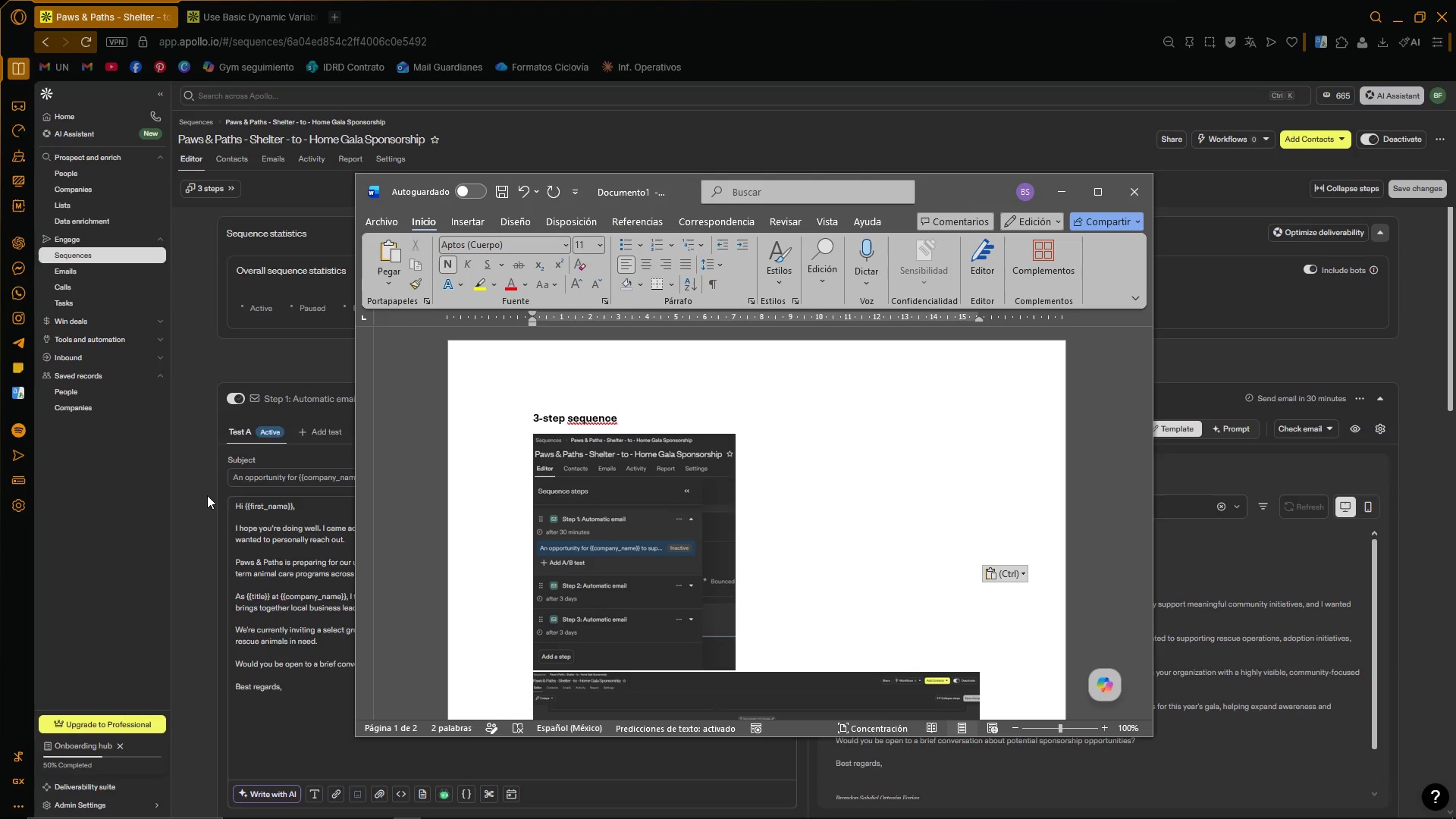 
left_click([319, 810])